 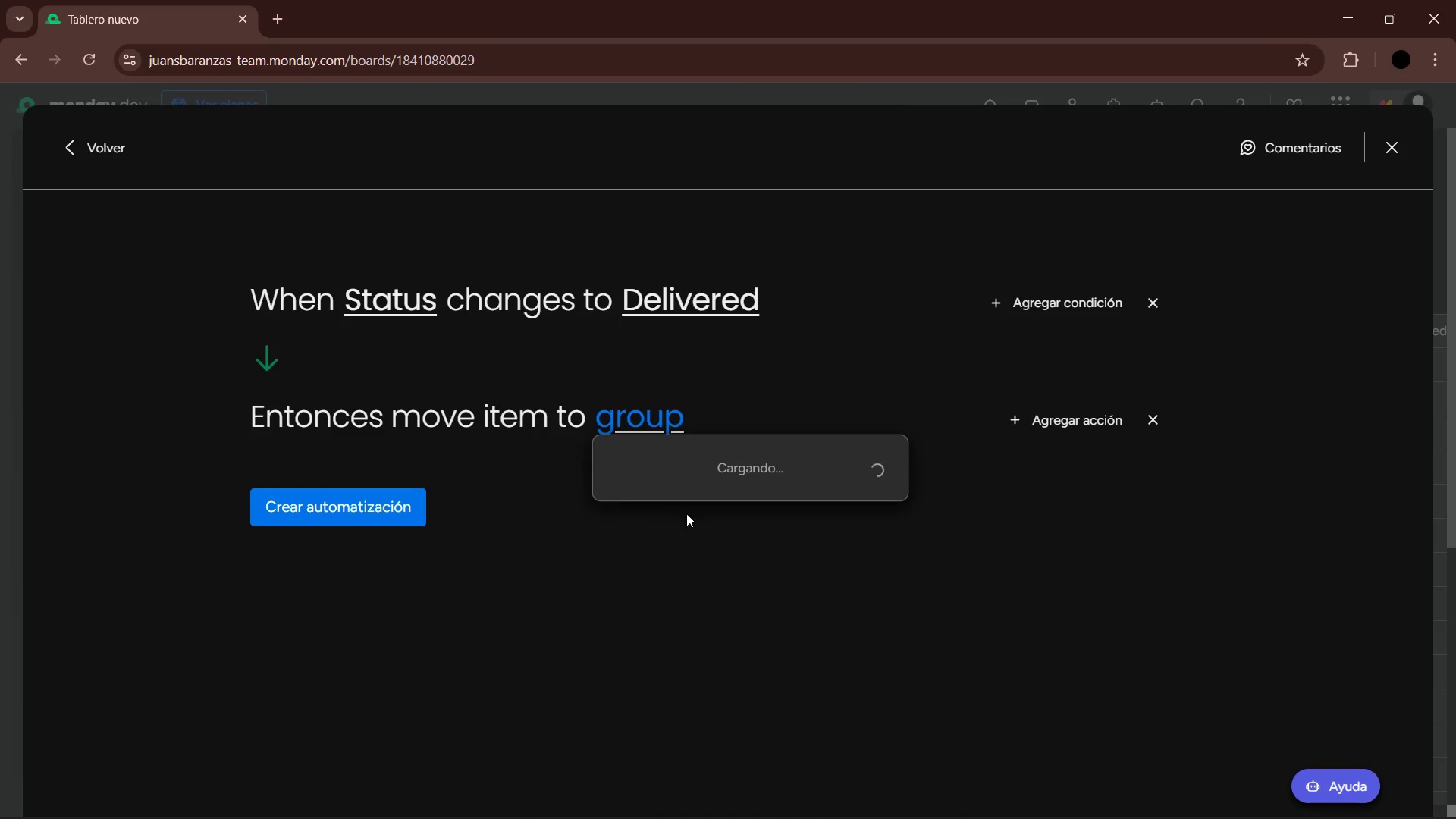 
left_click([723, 576])
 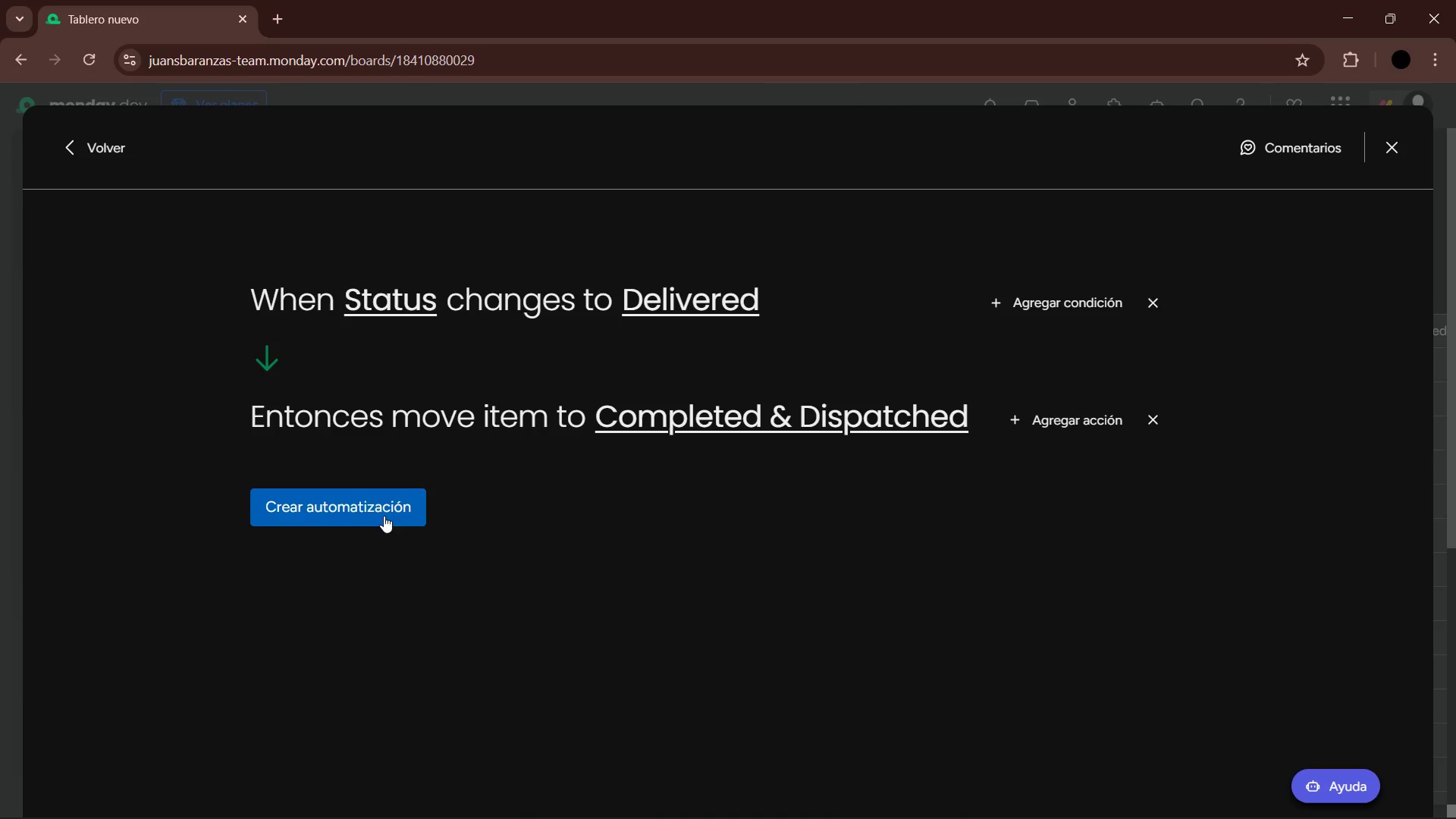 
left_click([377, 501])
 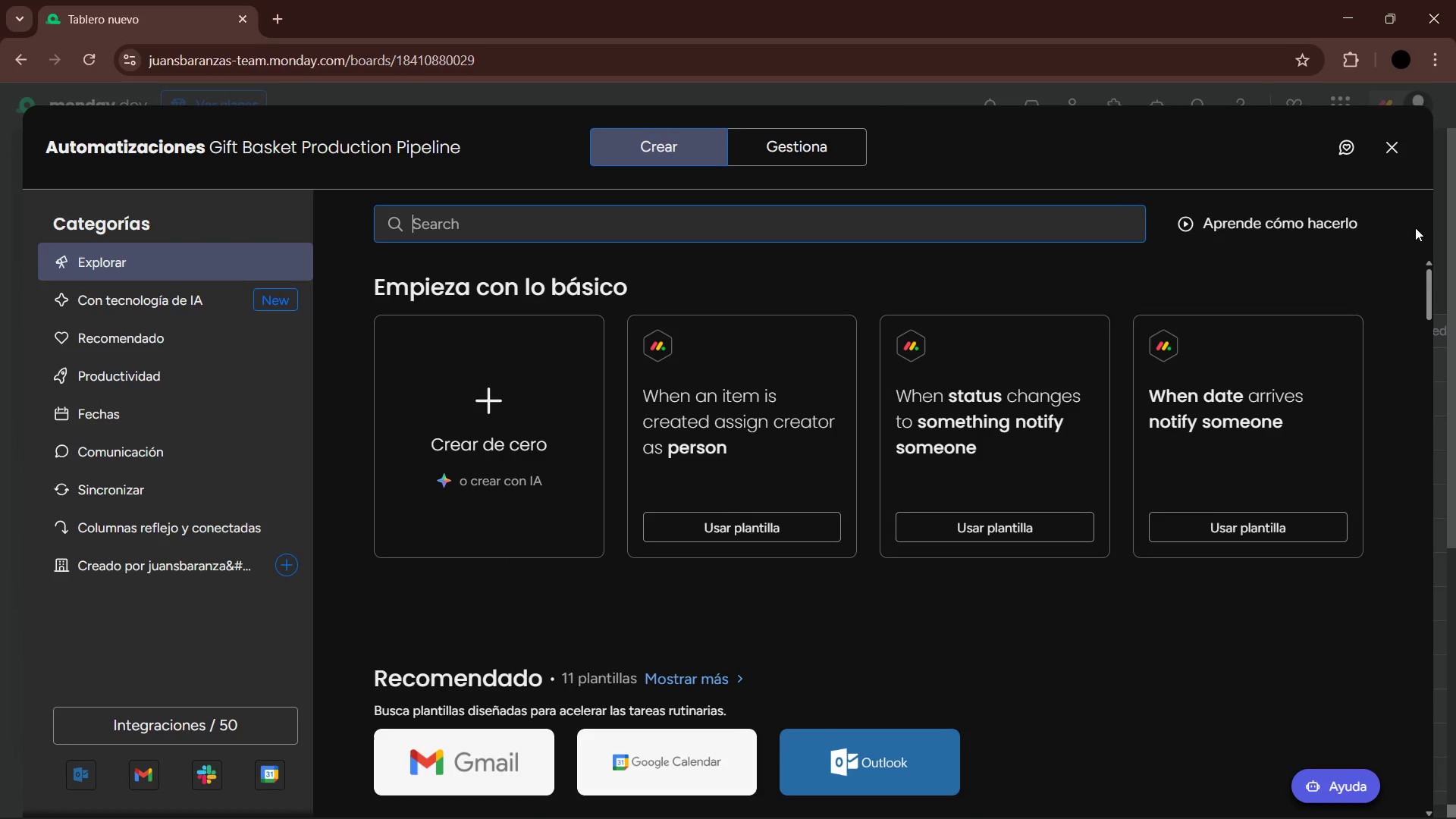 
left_click([1380, 155])
 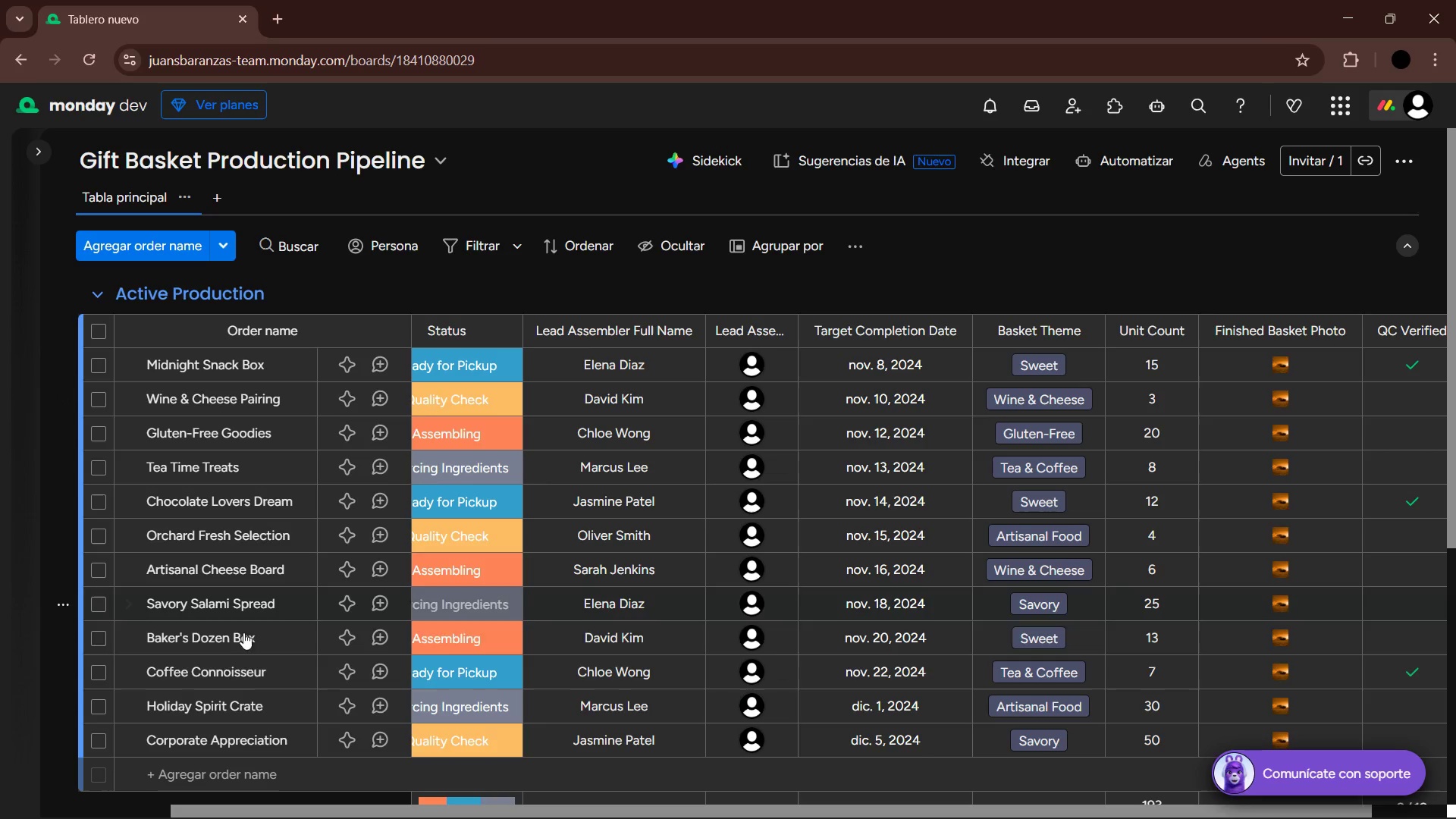 
scroll: coordinate [215, 654], scroll_direction: down, amount: 6.0
 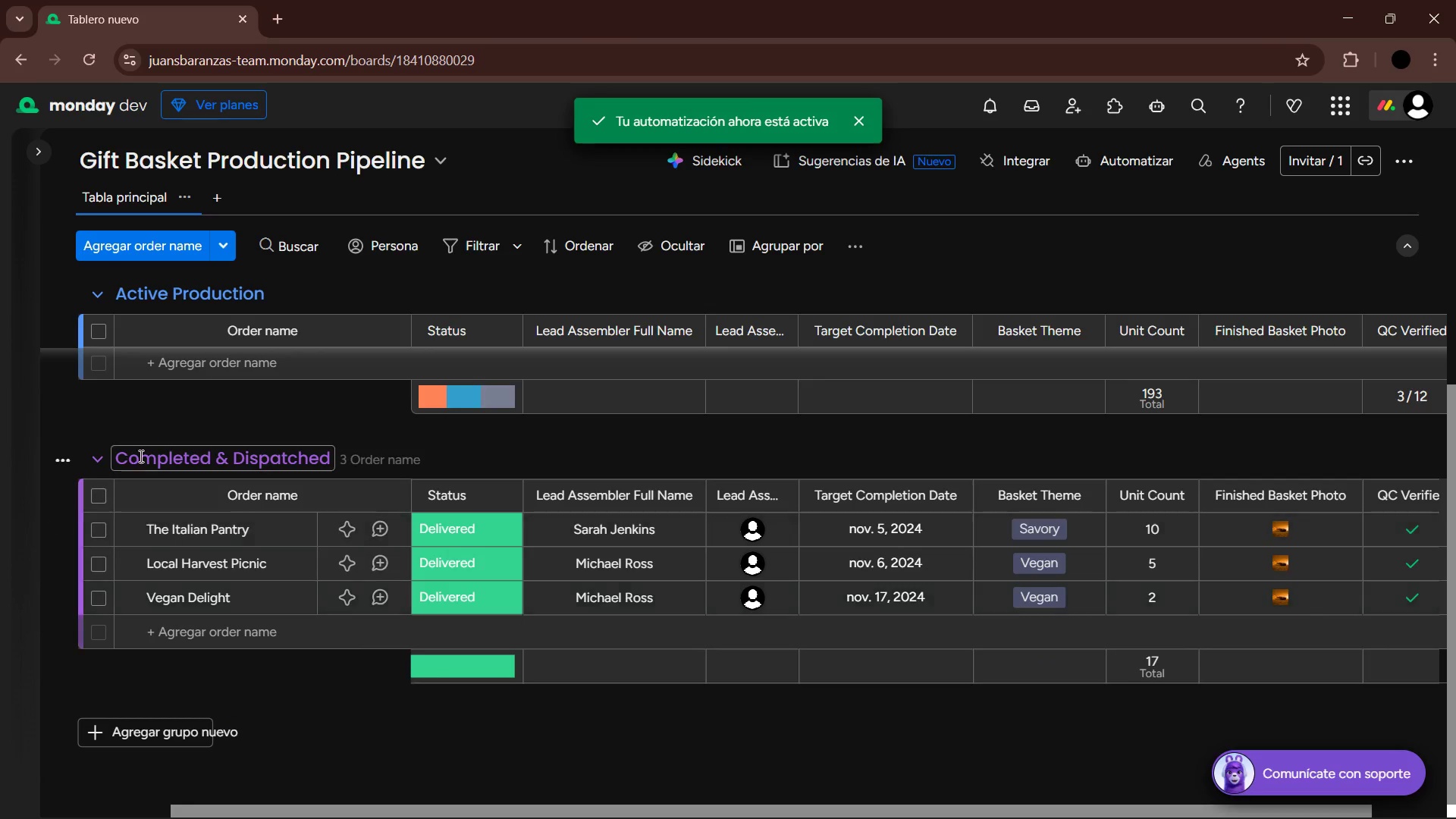 
left_click([130, 457])
 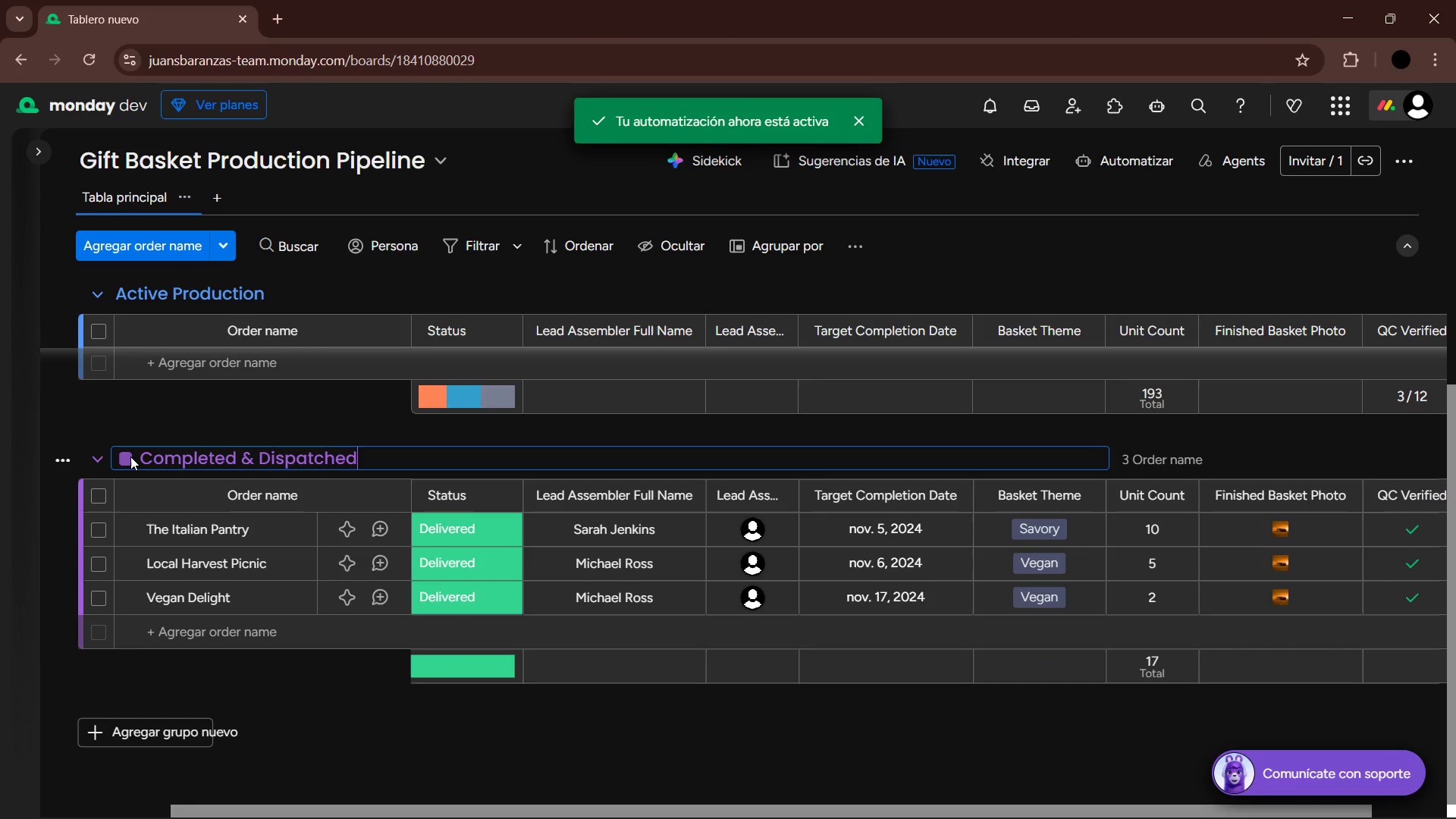 
left_click([130, 457])
 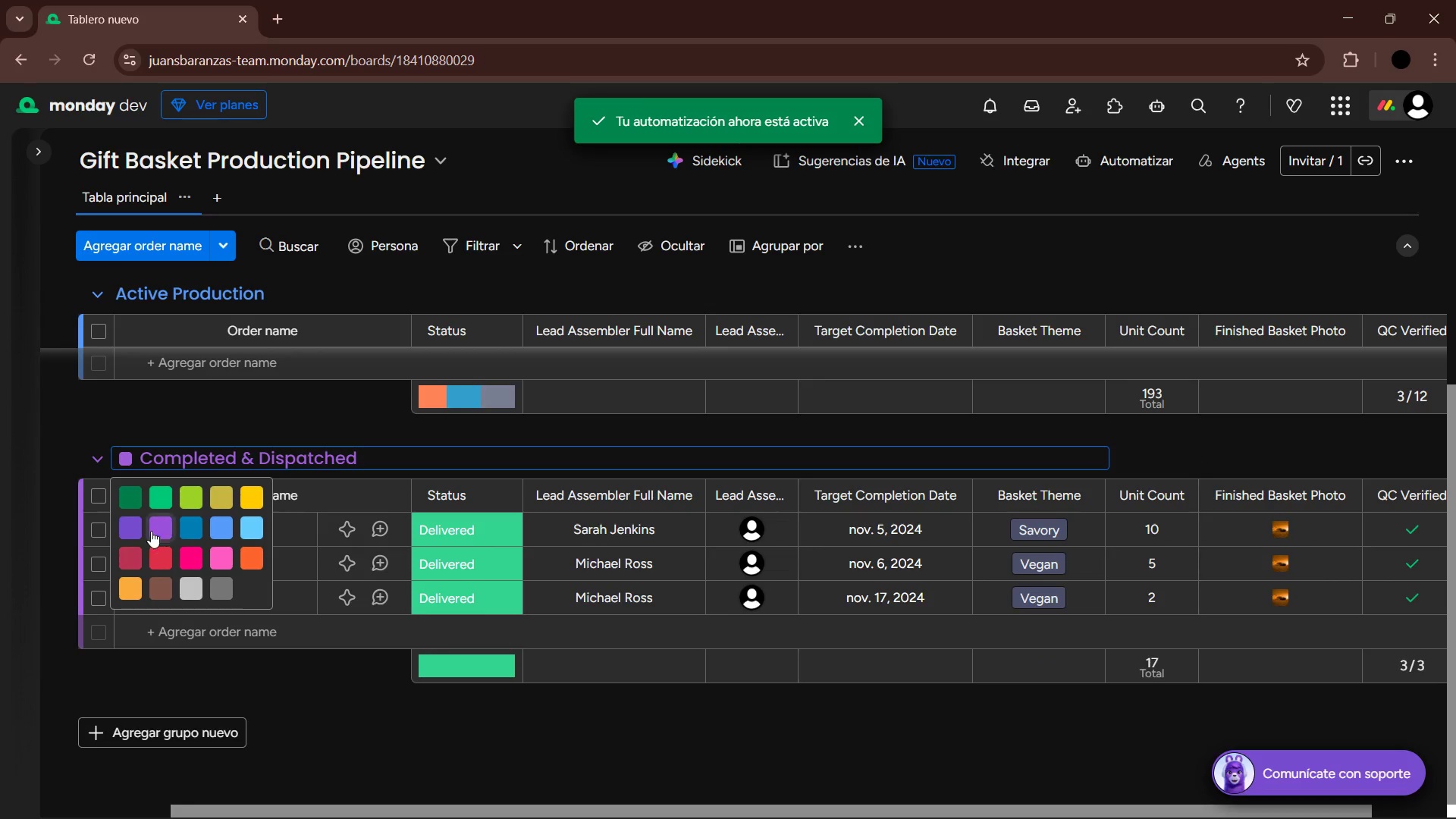 
left_click([158, 501])
 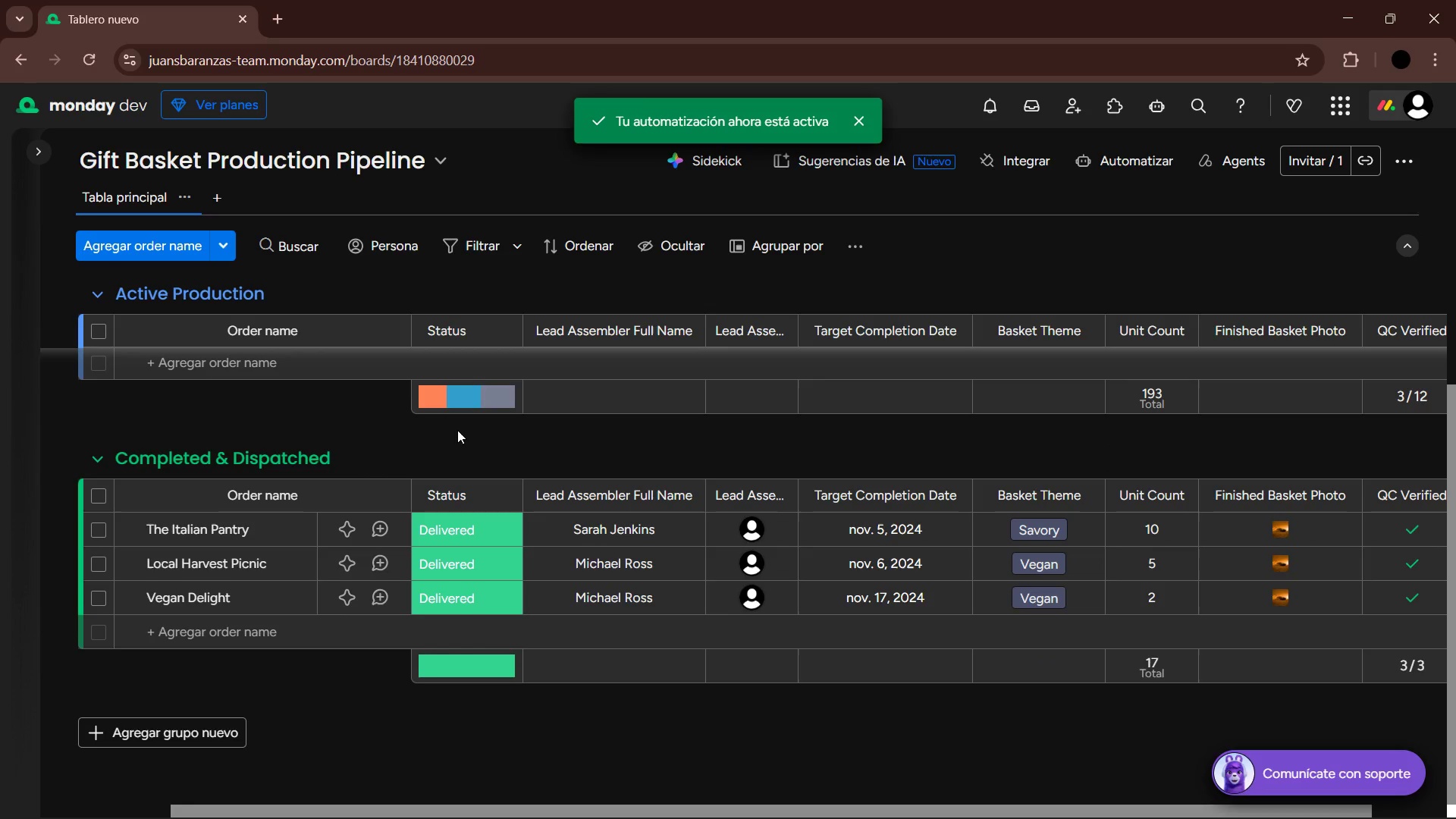 
left_click([349, 410])
 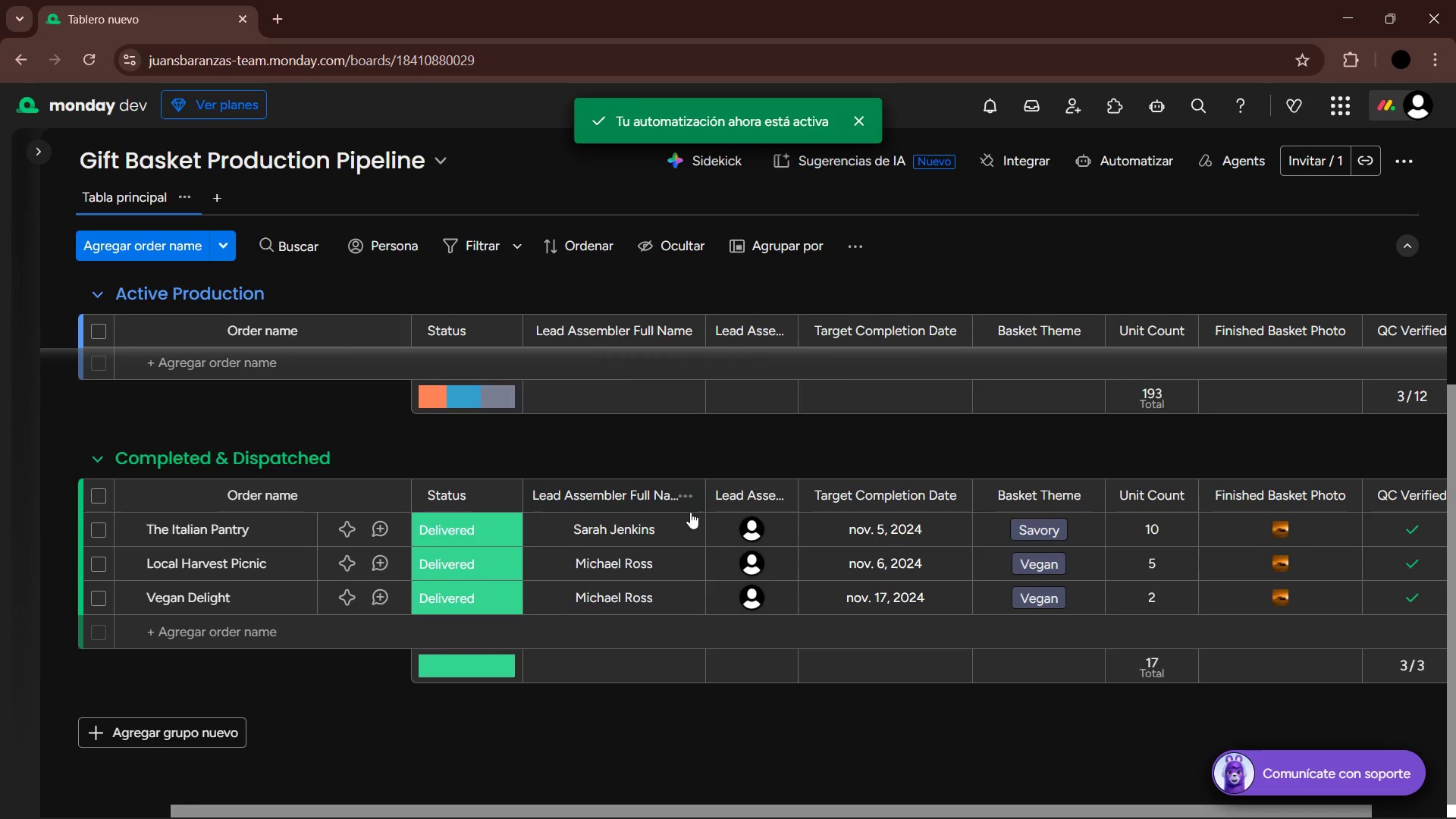 
scroll: coordinate [732, 519], scroll_direction: up, amount: 9.0
 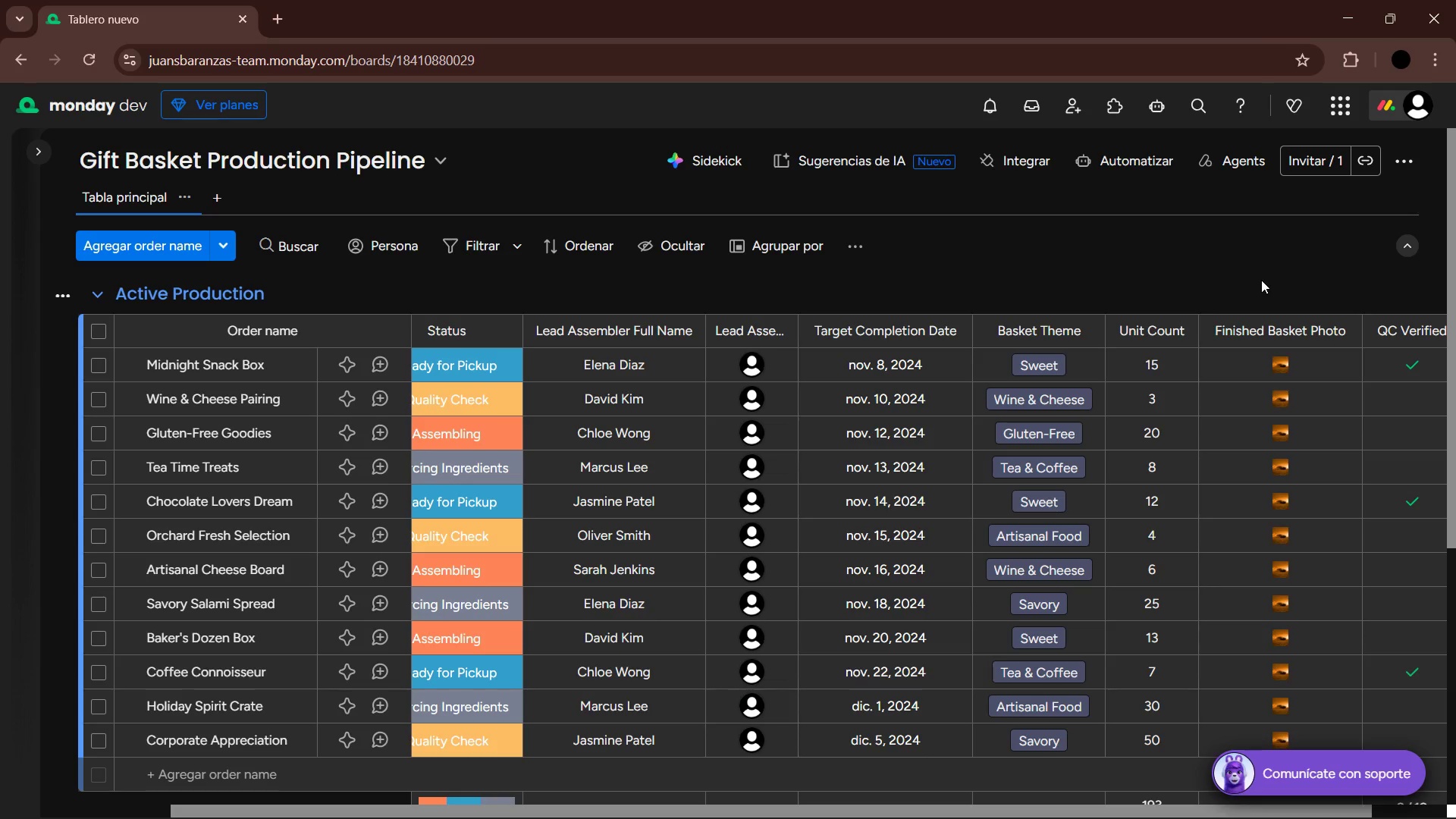 
wait(23.56)
 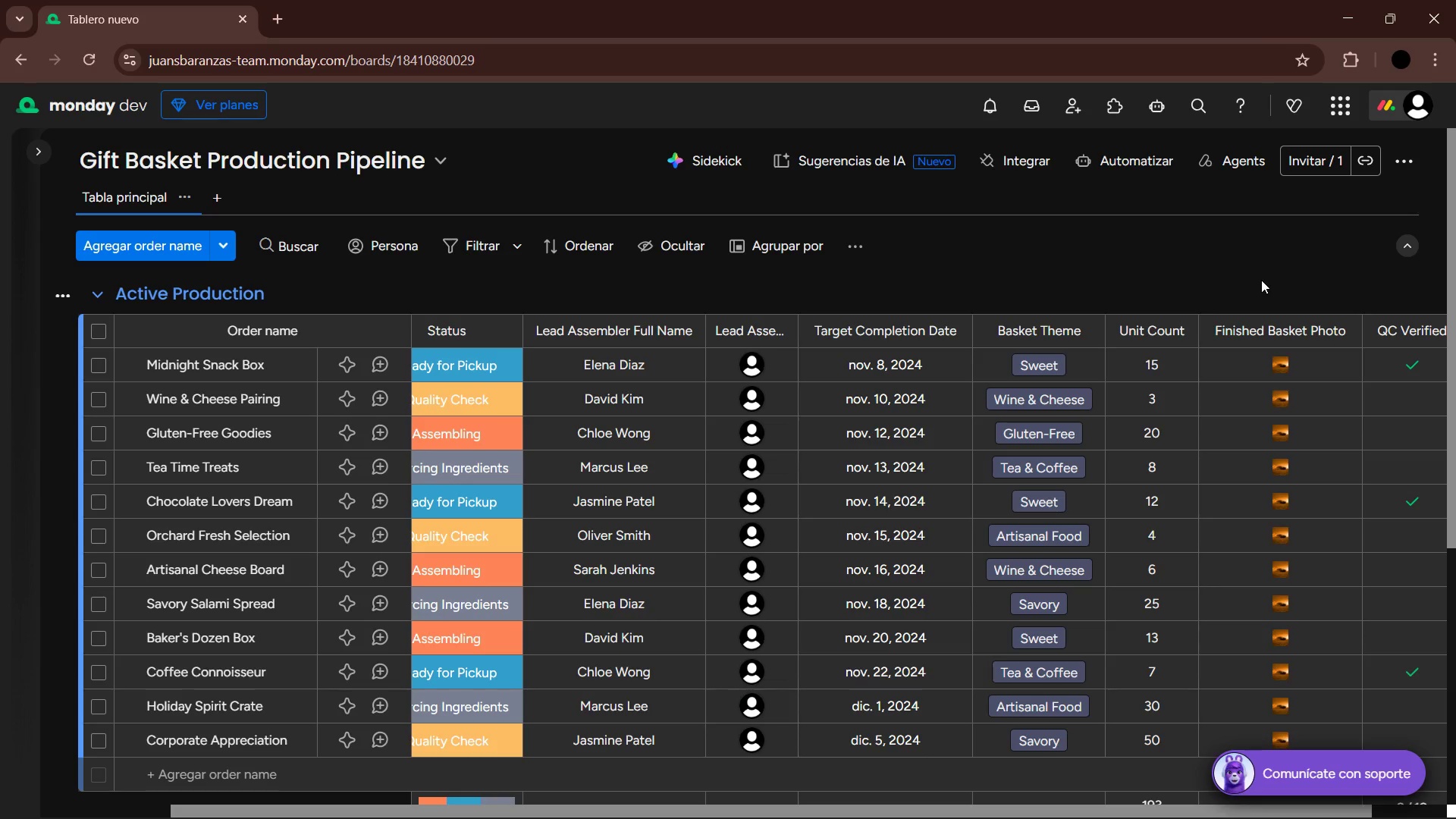 
scroll: coordinate [876, 428], scroll_direction: down, amount: 3.0
 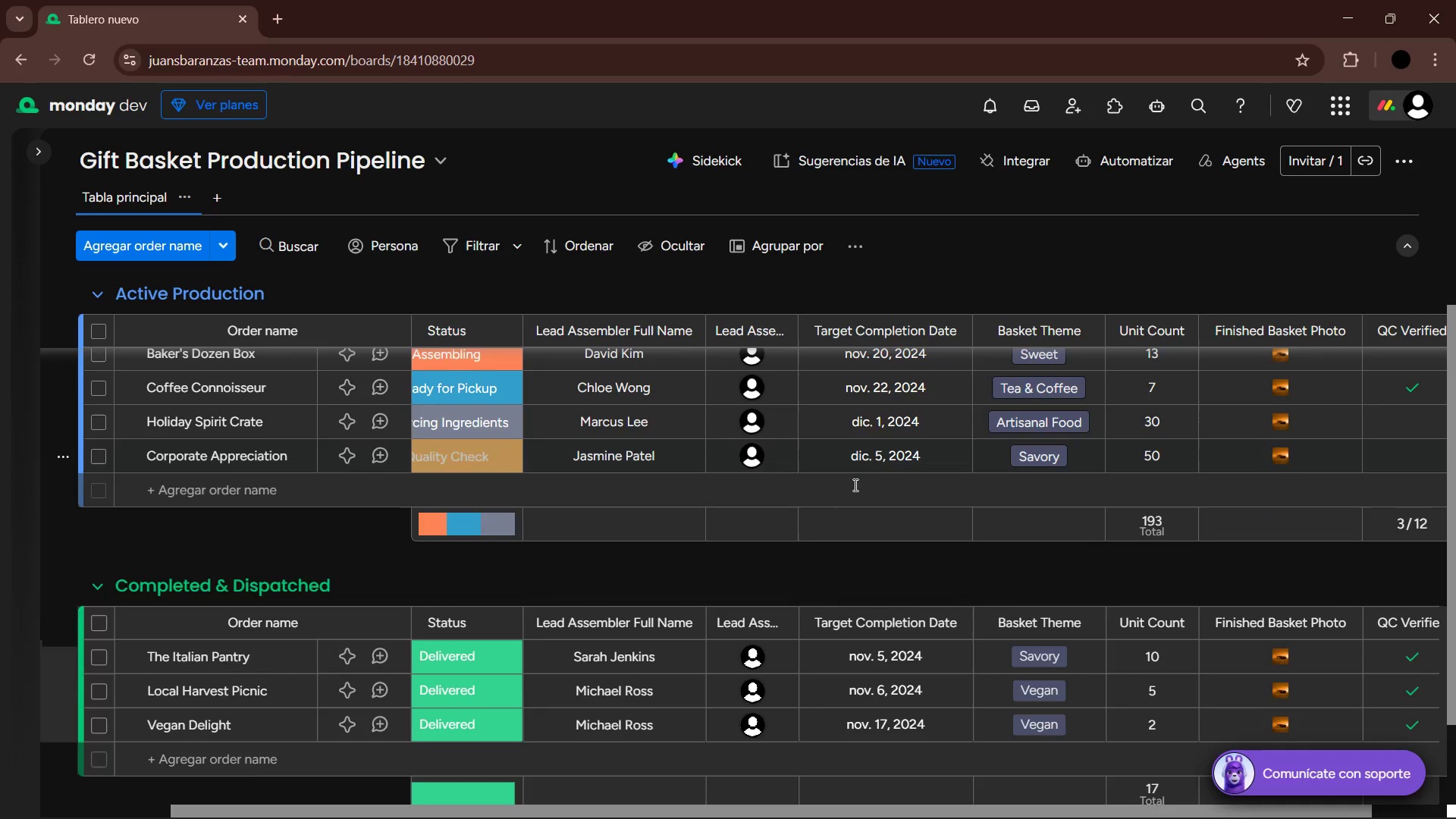 
scroll: coordinate [714, 458], scroll_direction: up, amount: 8.0
 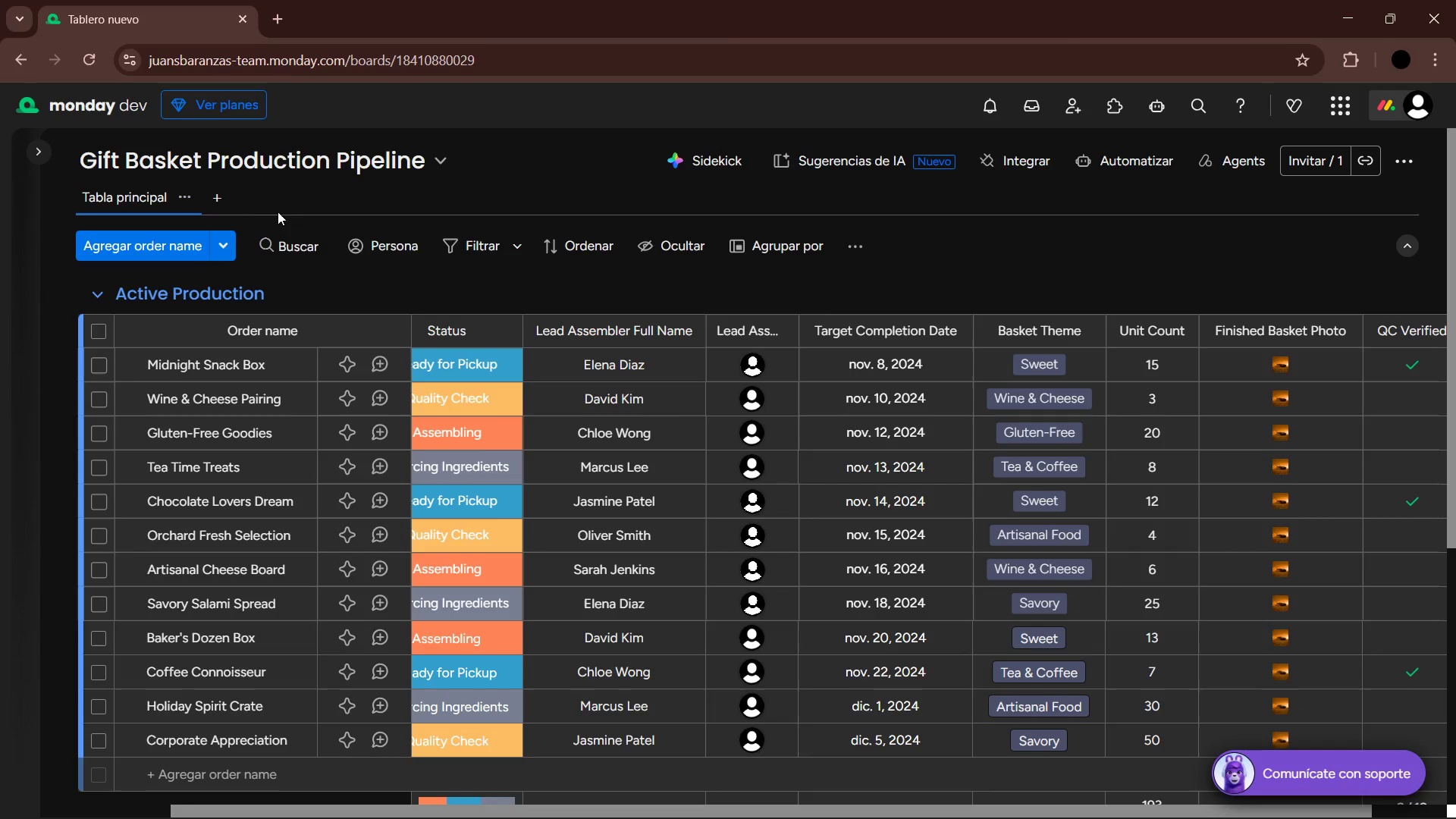 
left_click([218, 200])
 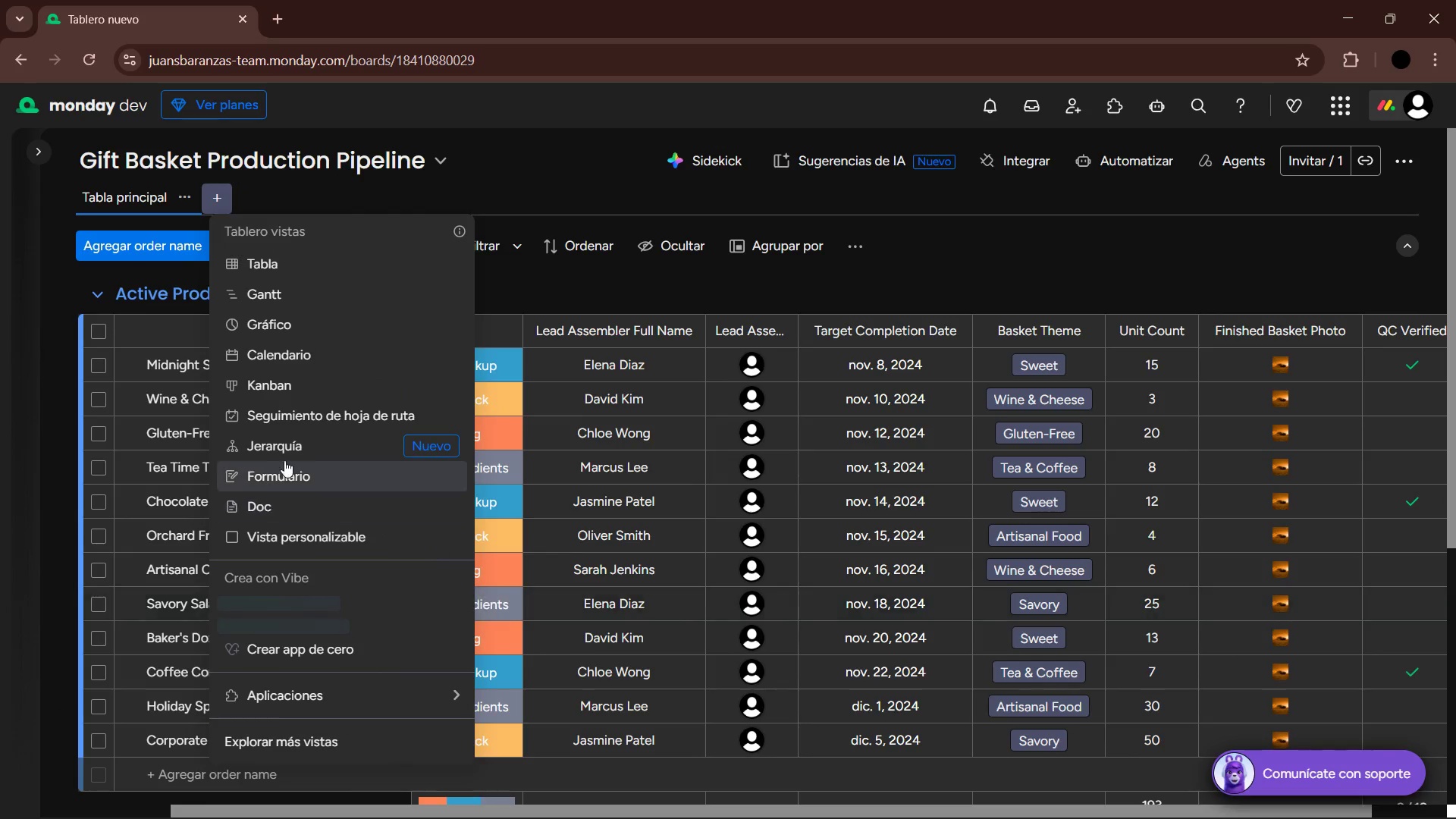 
left_click([319, 386])
 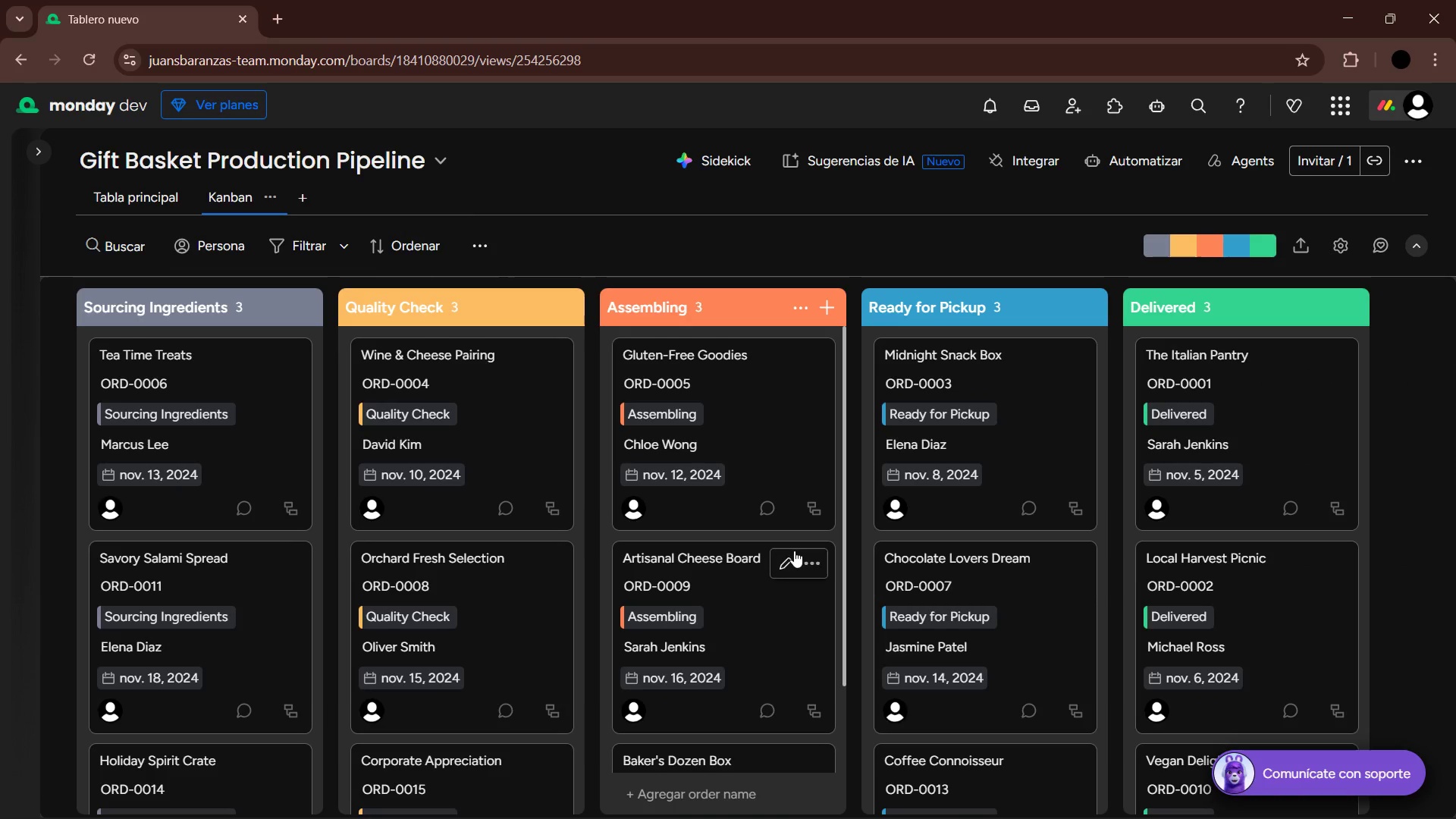 
wait(19.86)
 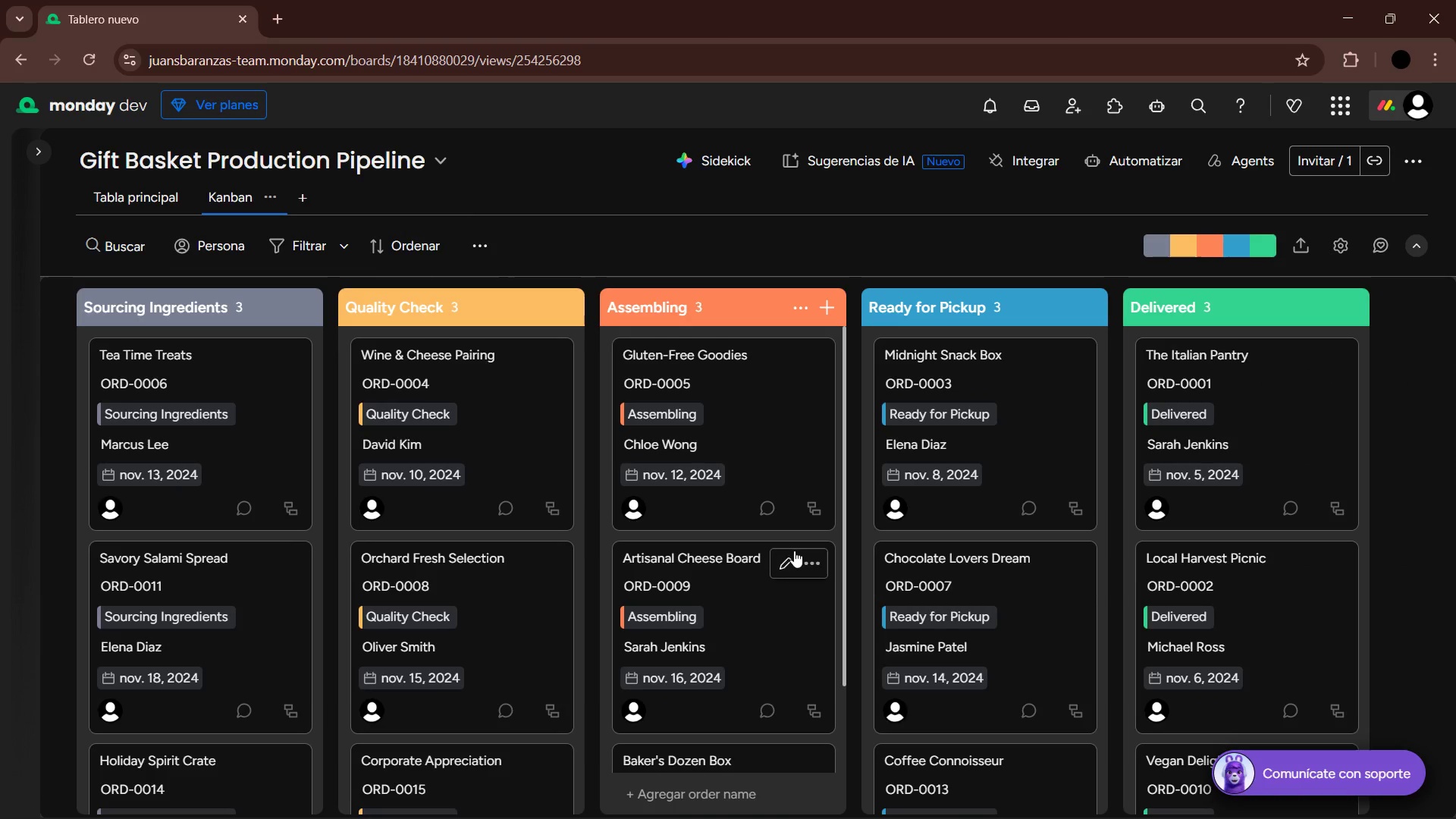 
left_click([924, 808])
 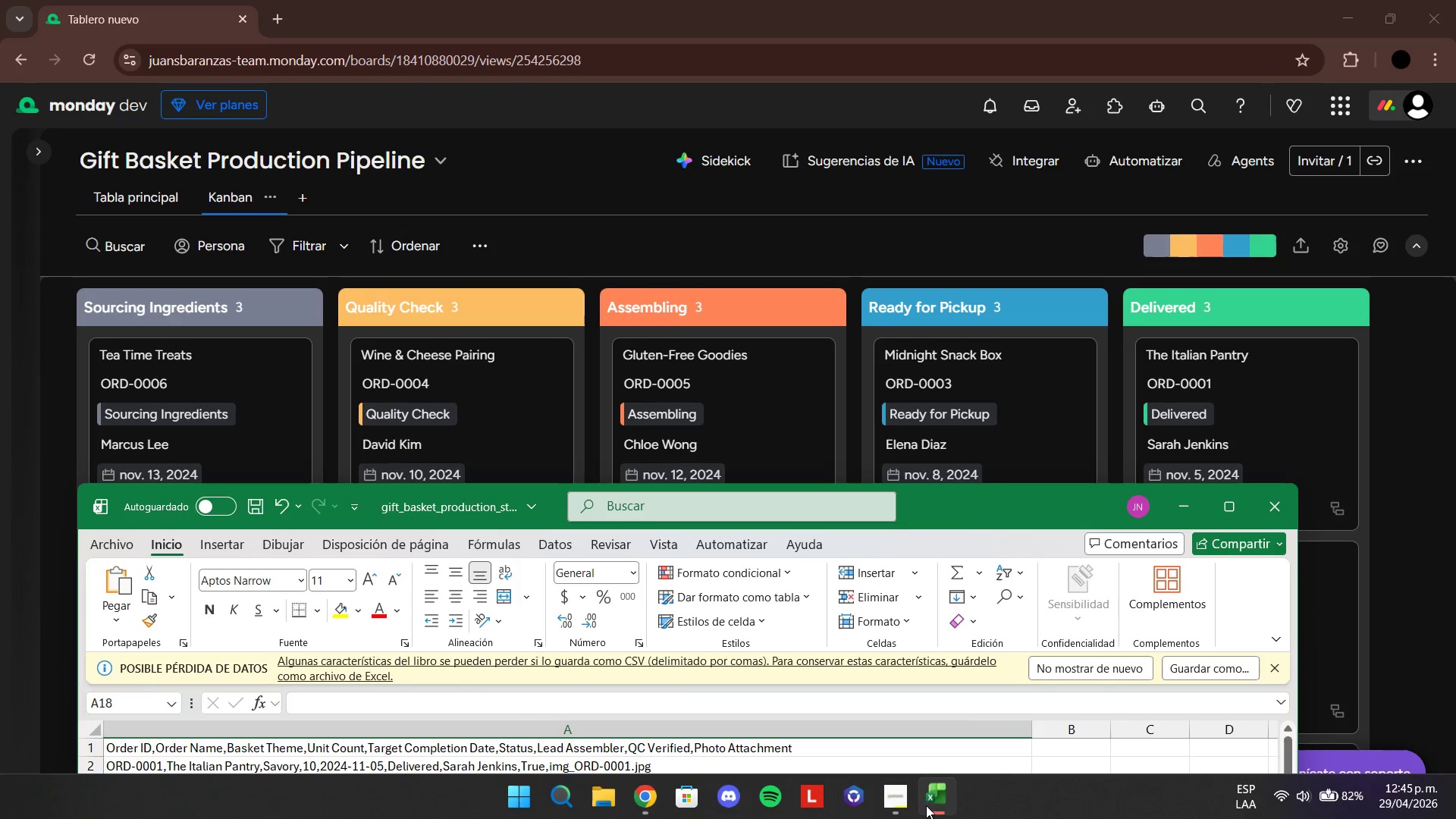 
left_click([929, 807])
 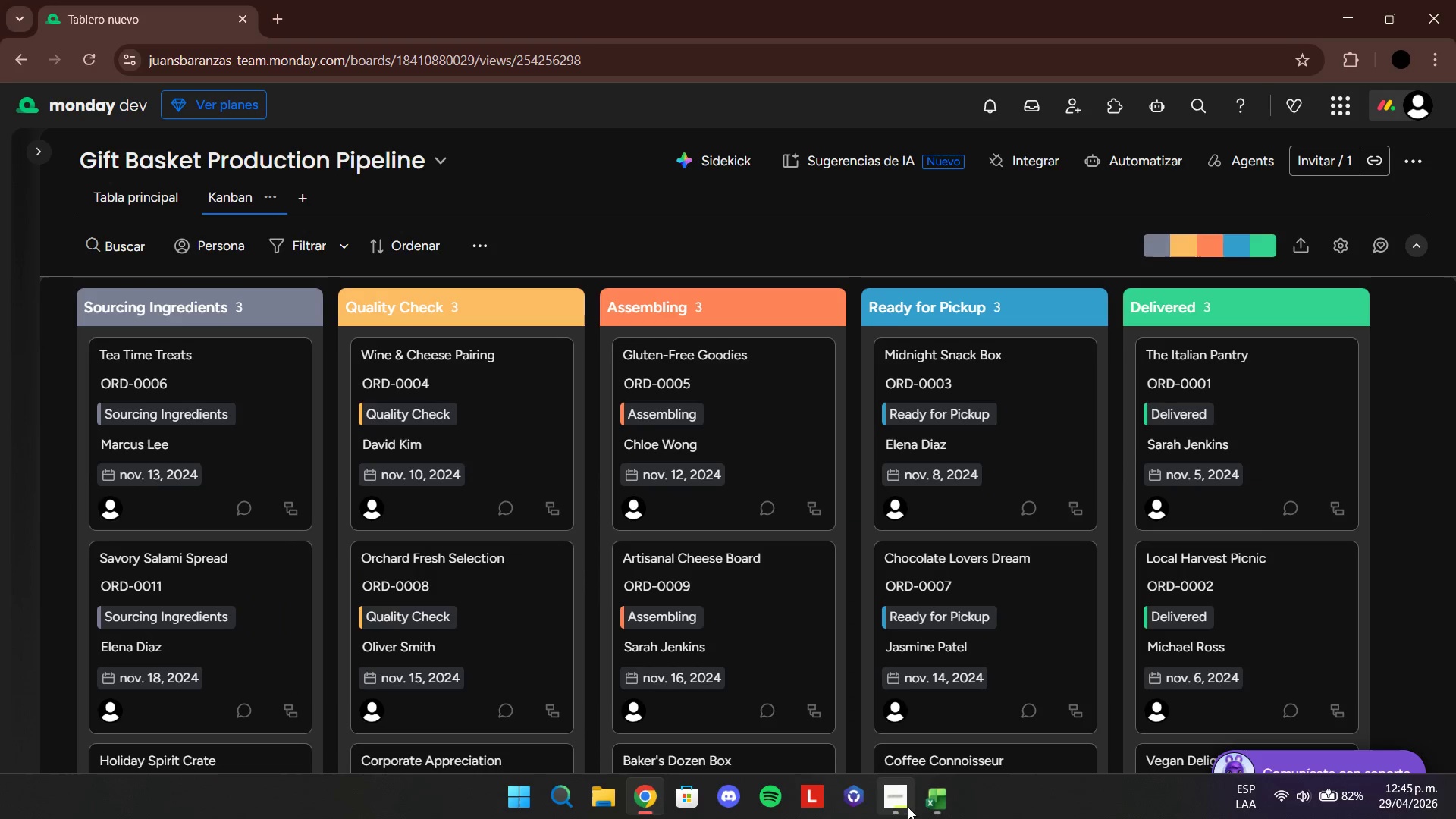 
double_click([904, 804])